 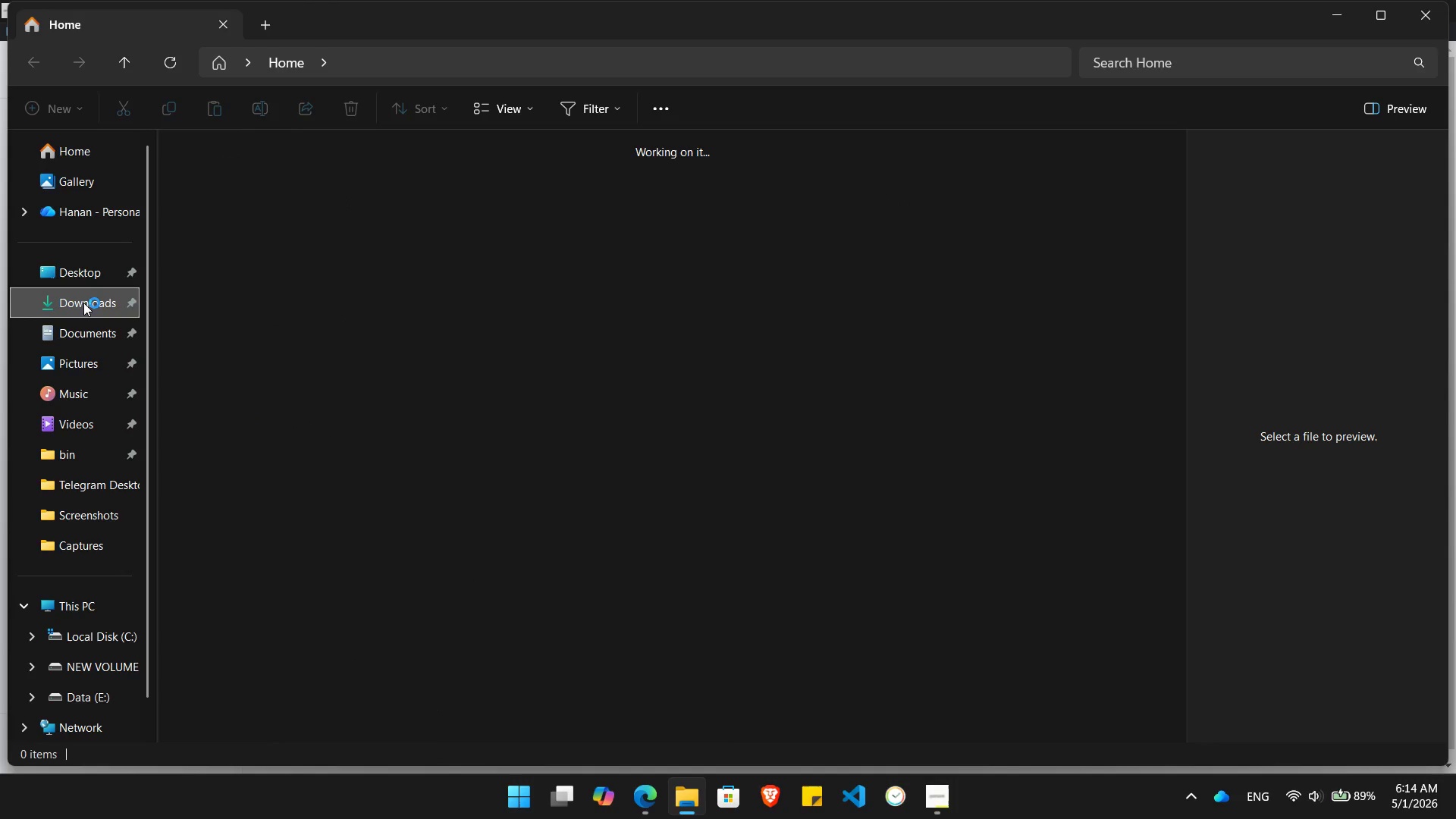 
key(Alt+Tab)
 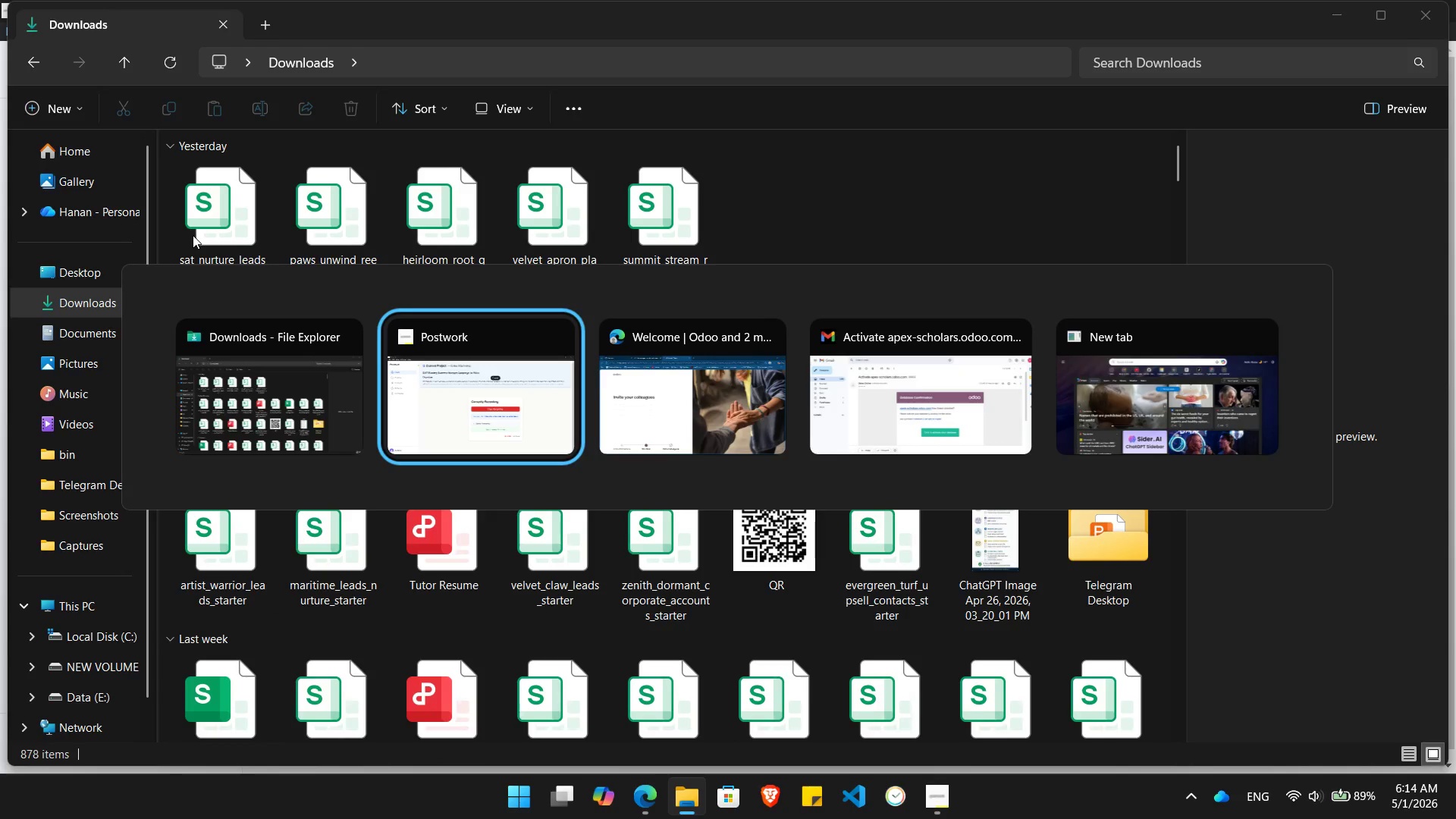 
key(Alt+Tab)
 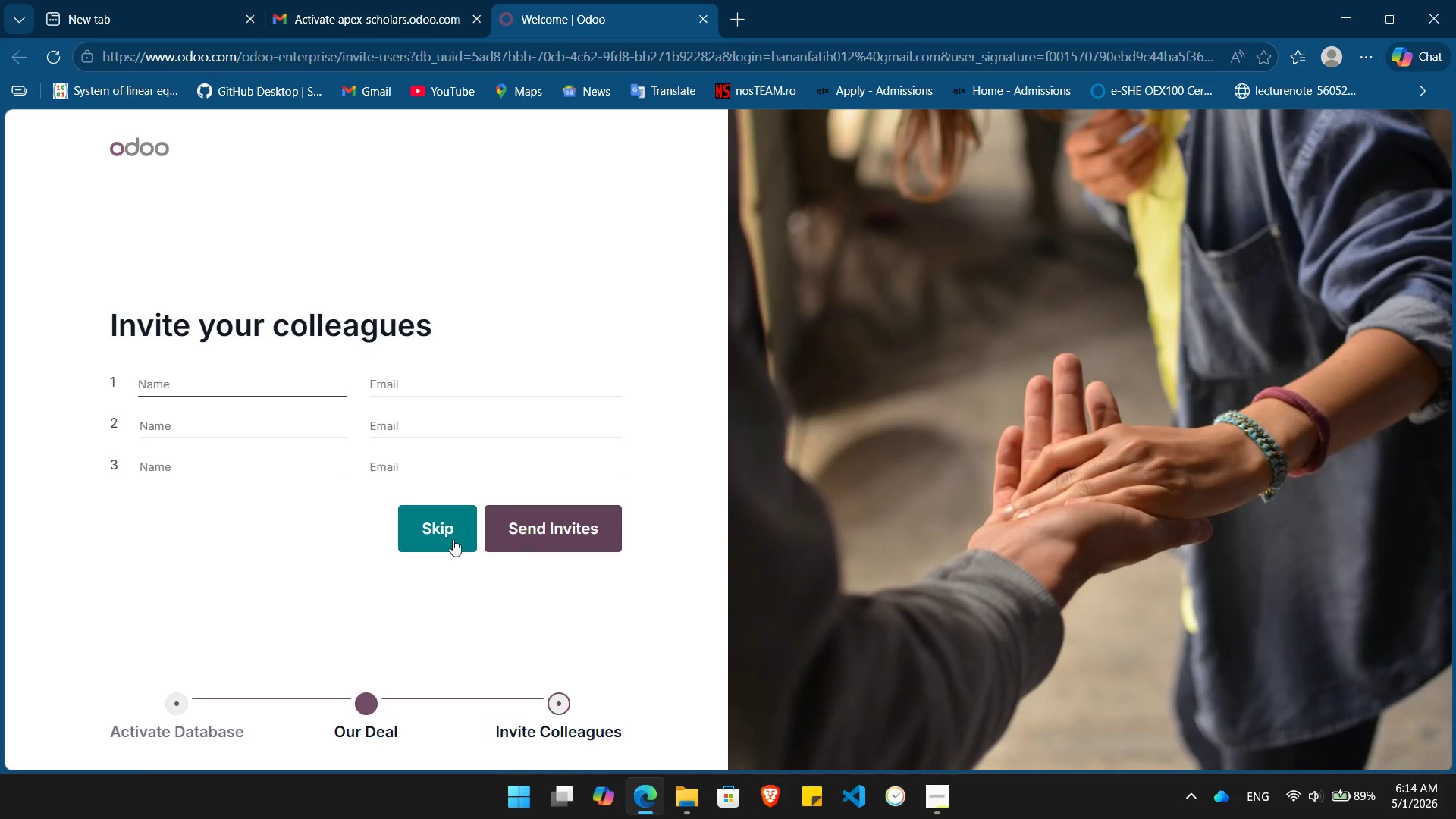 
left_click([434, 538])
 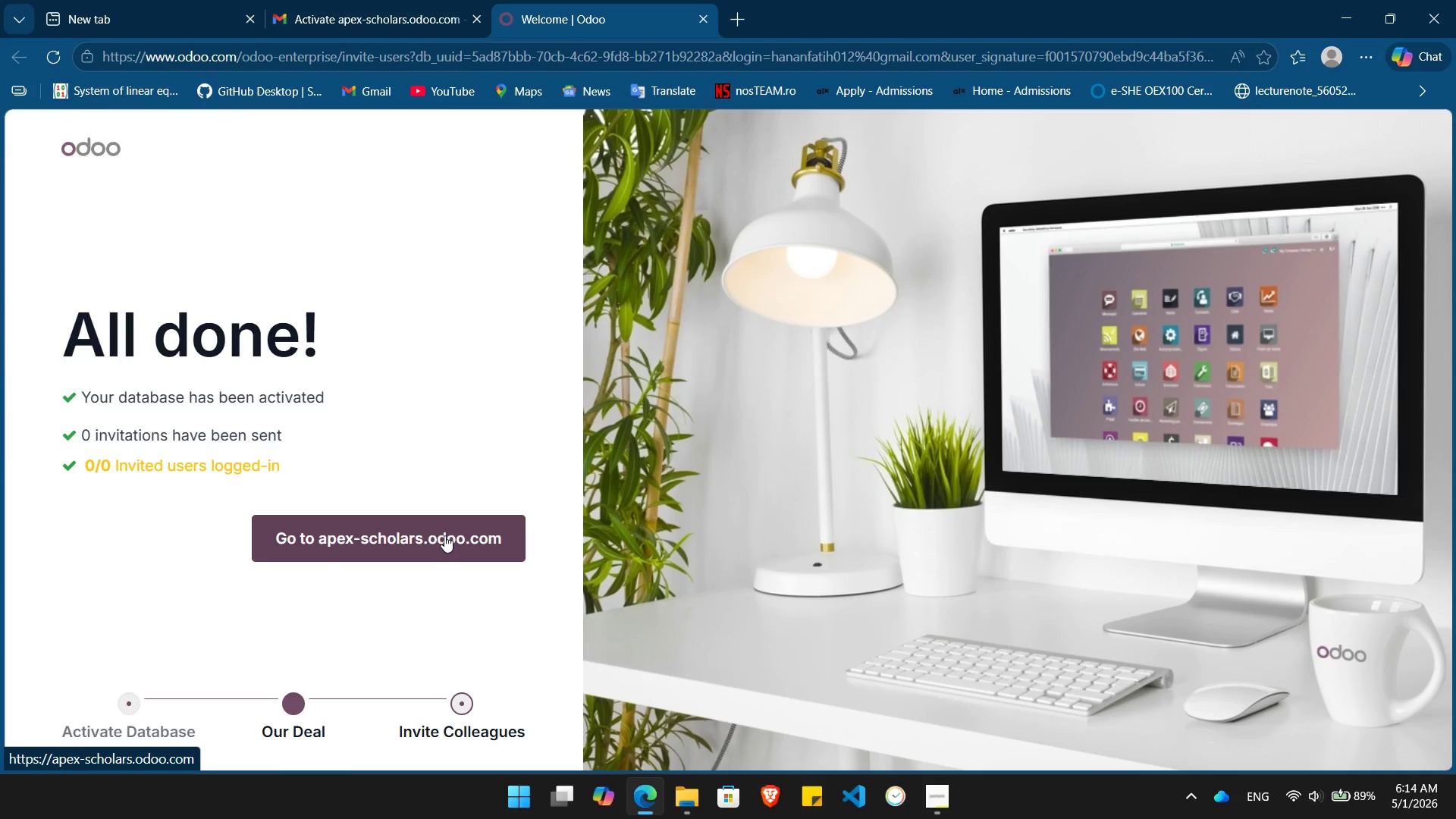 
left_click([444, 535])
 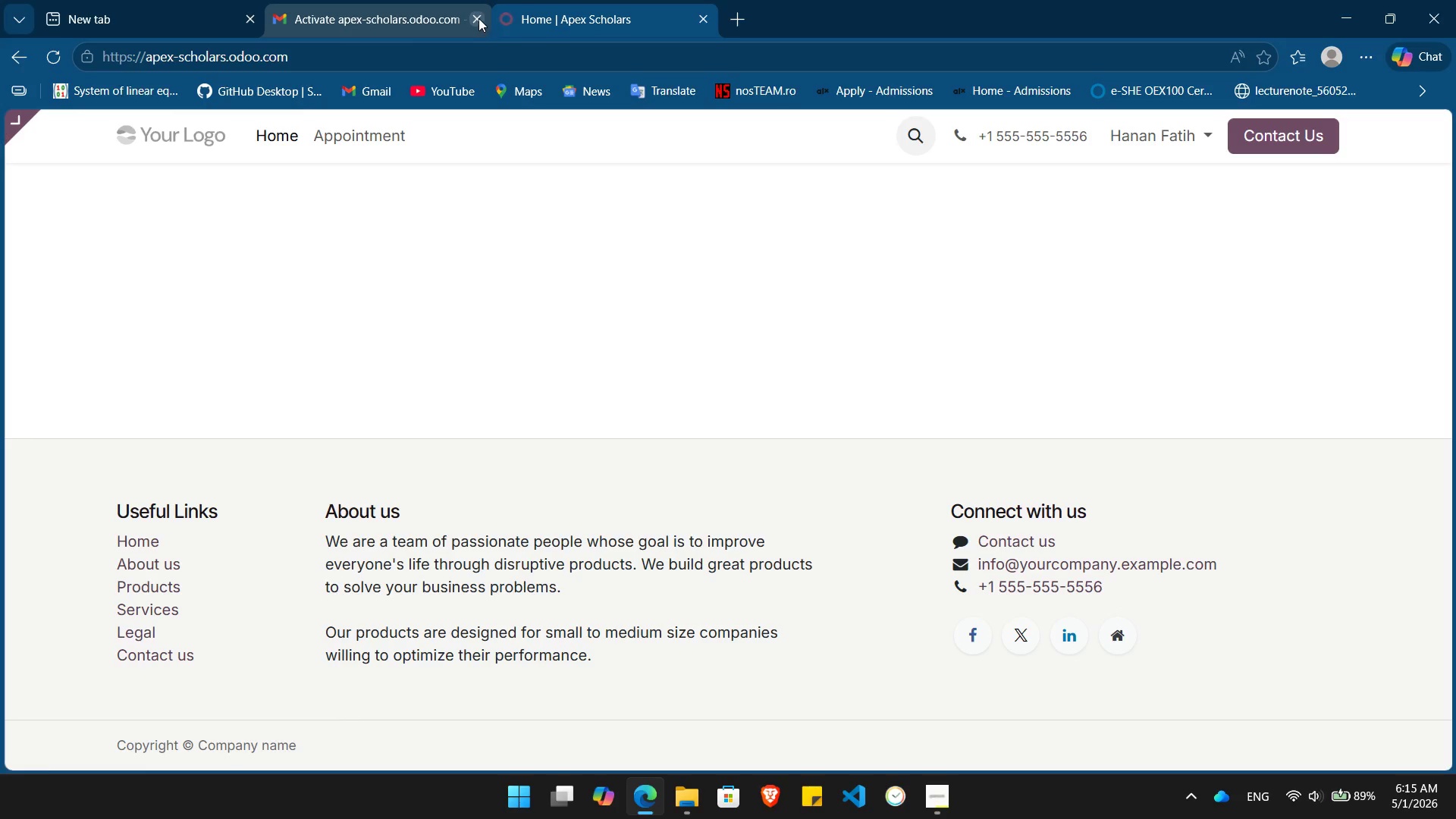 
left_click([478, 18])
 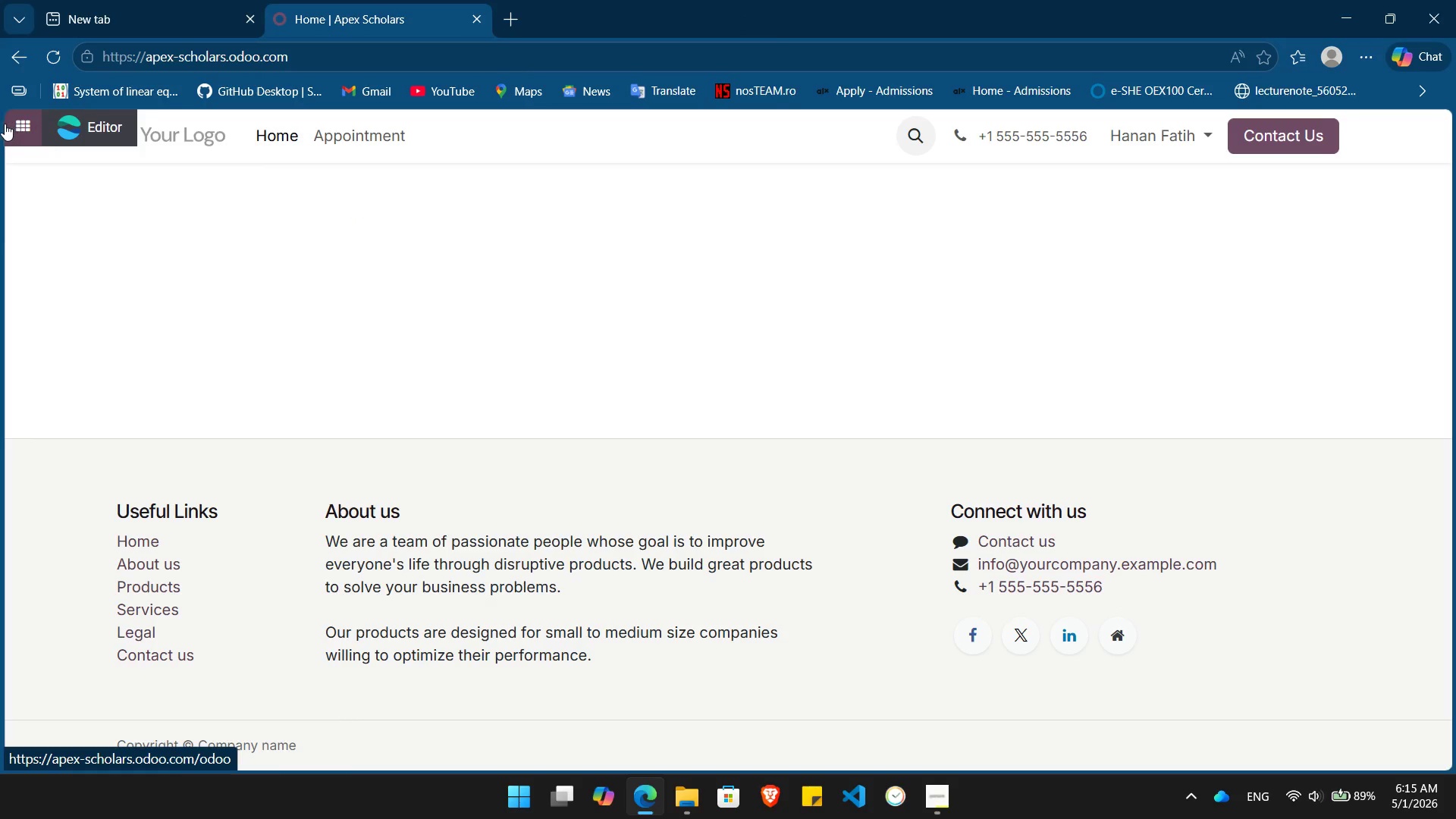 
left_click([16, 126])
 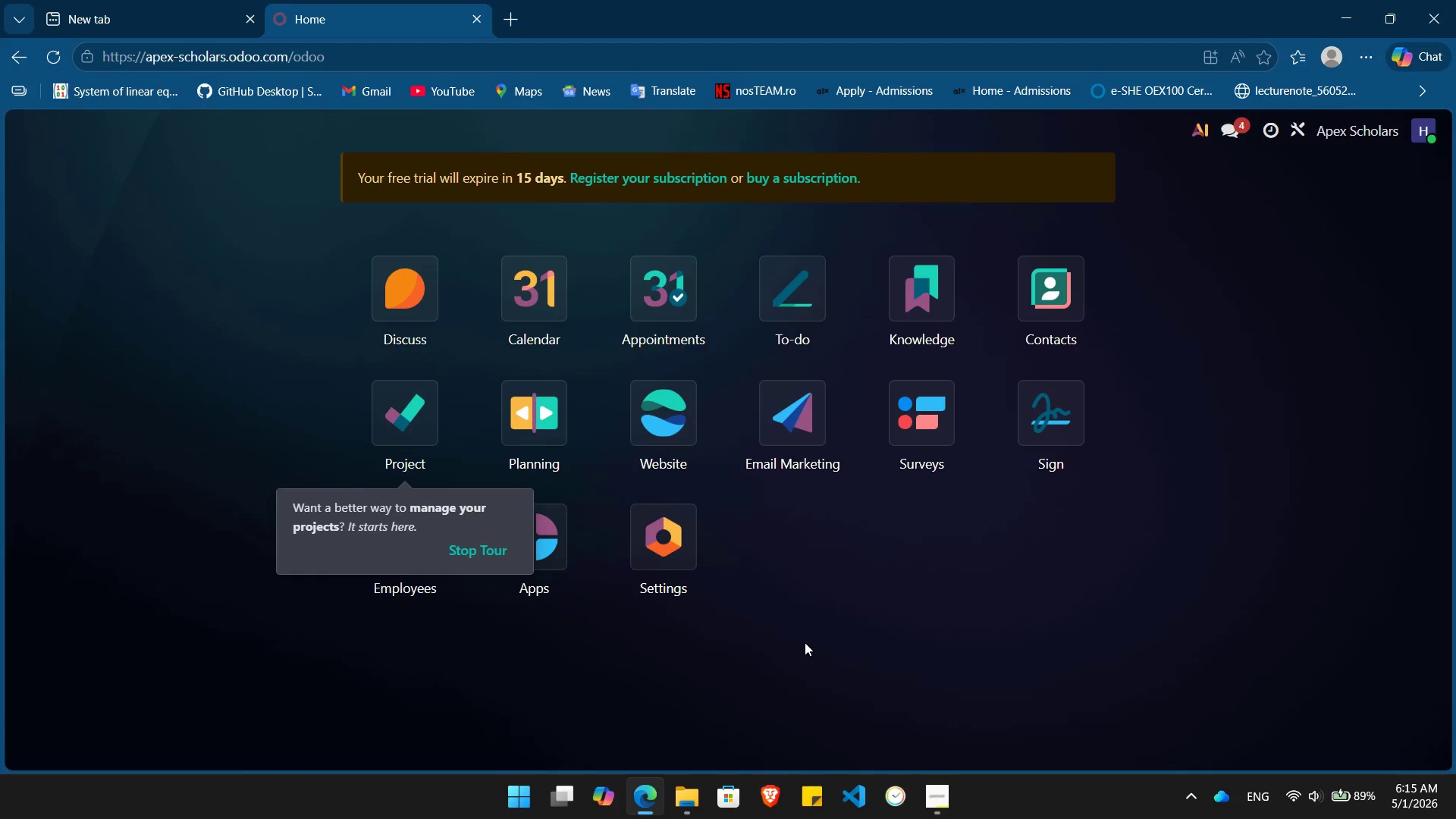 
left_click([544, 558])
 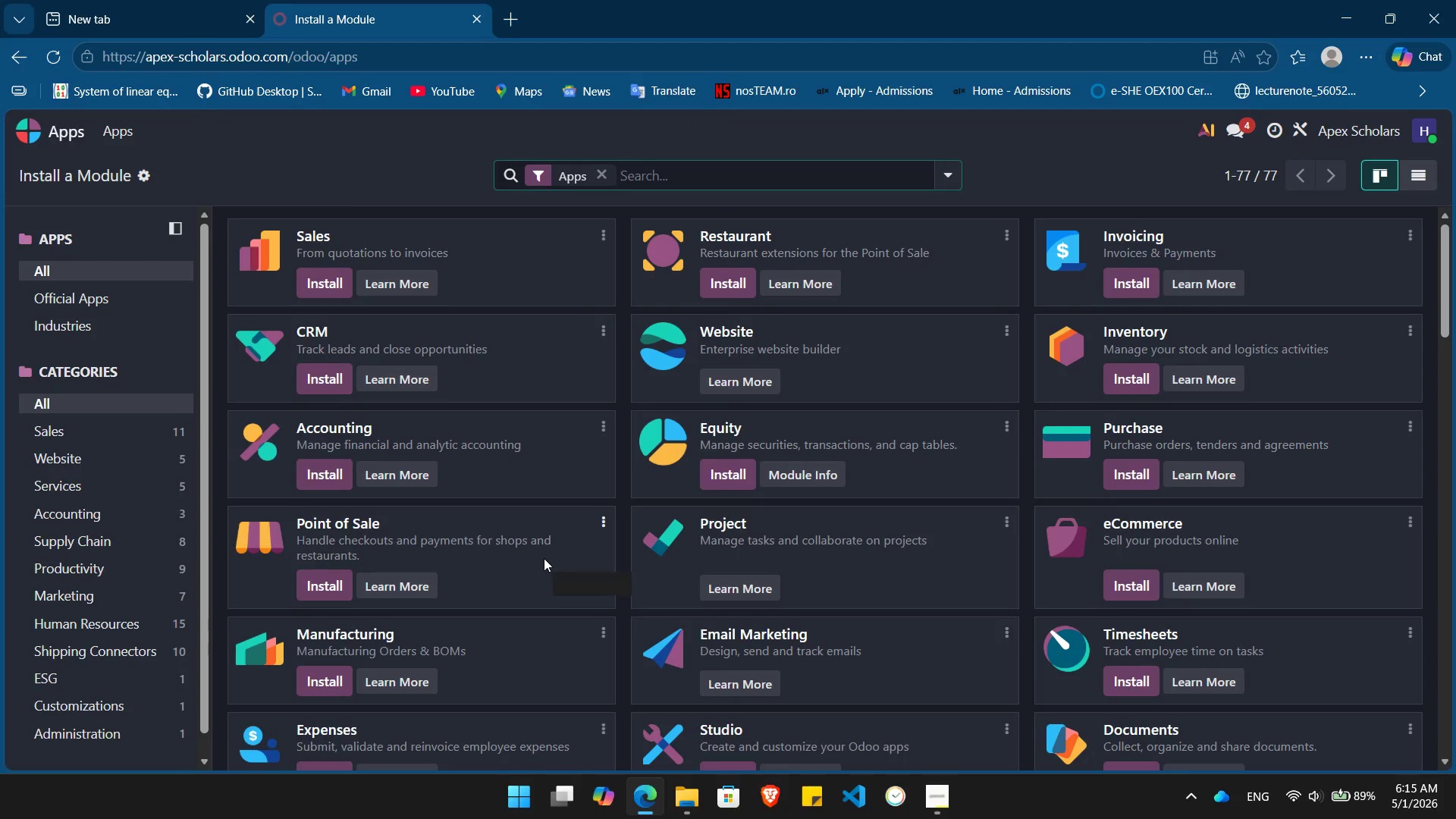 
key(Mute)
 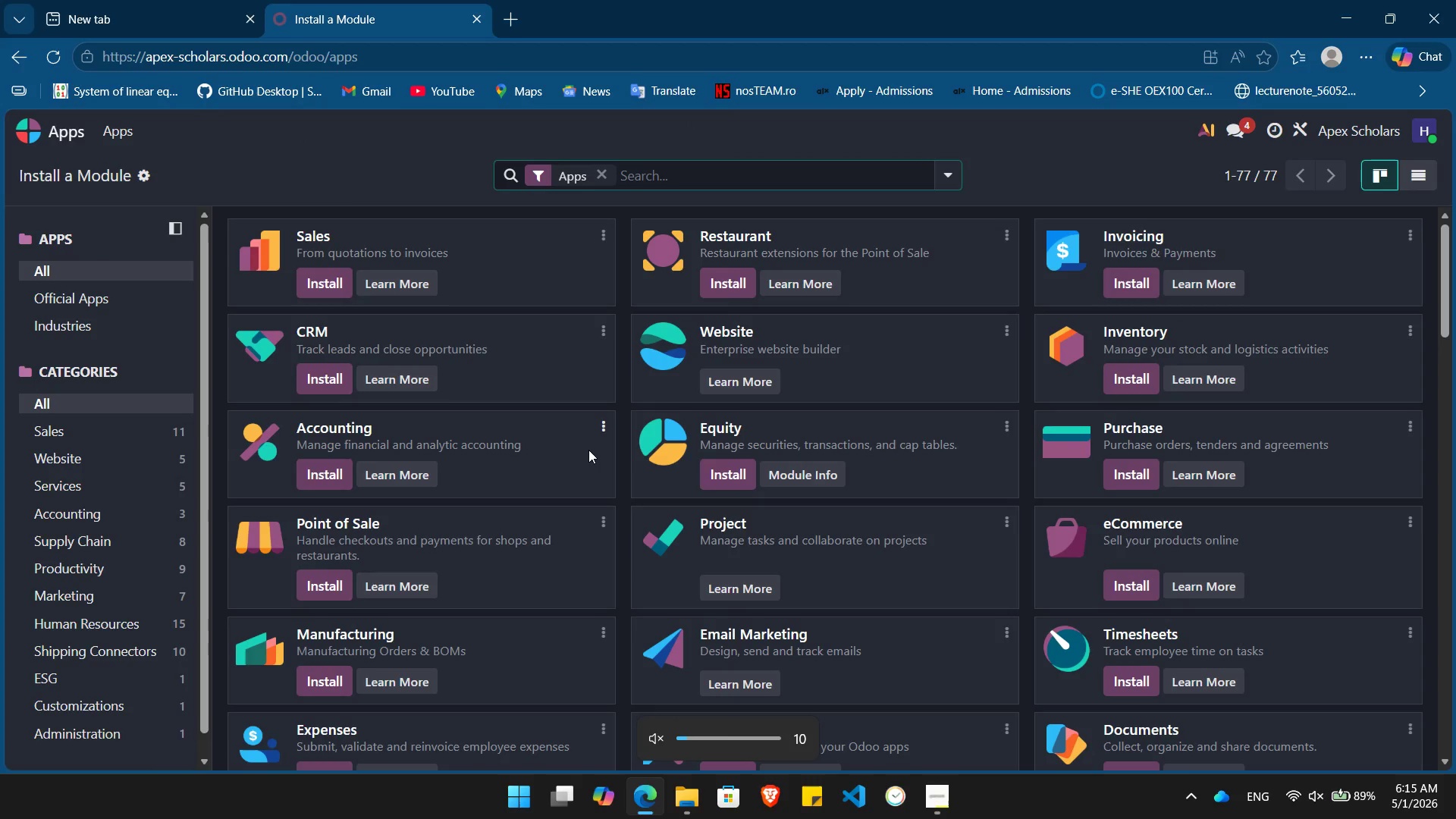 
type(markt)
key(Backspace)
type(et)
 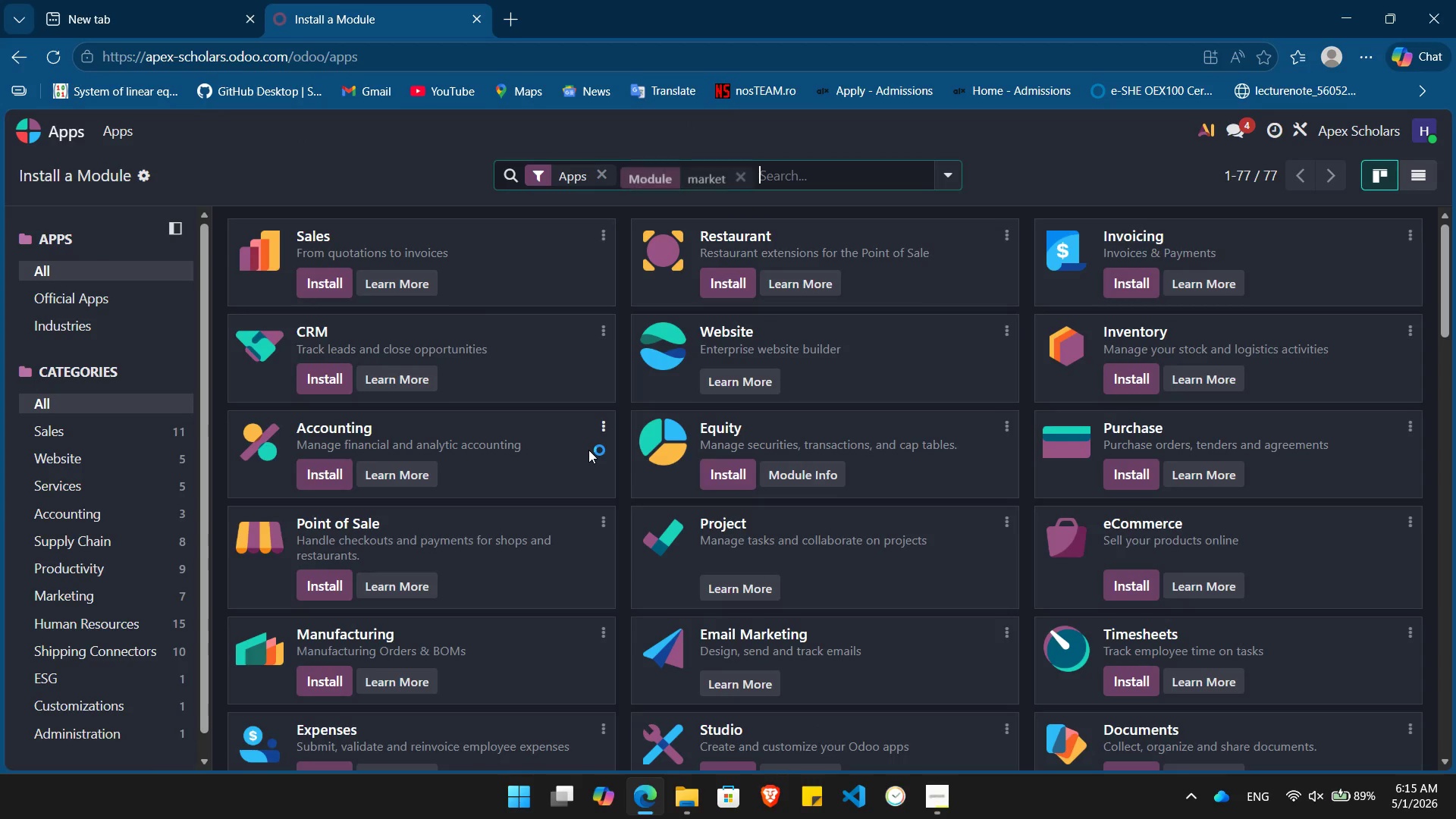 
key(Enter)
 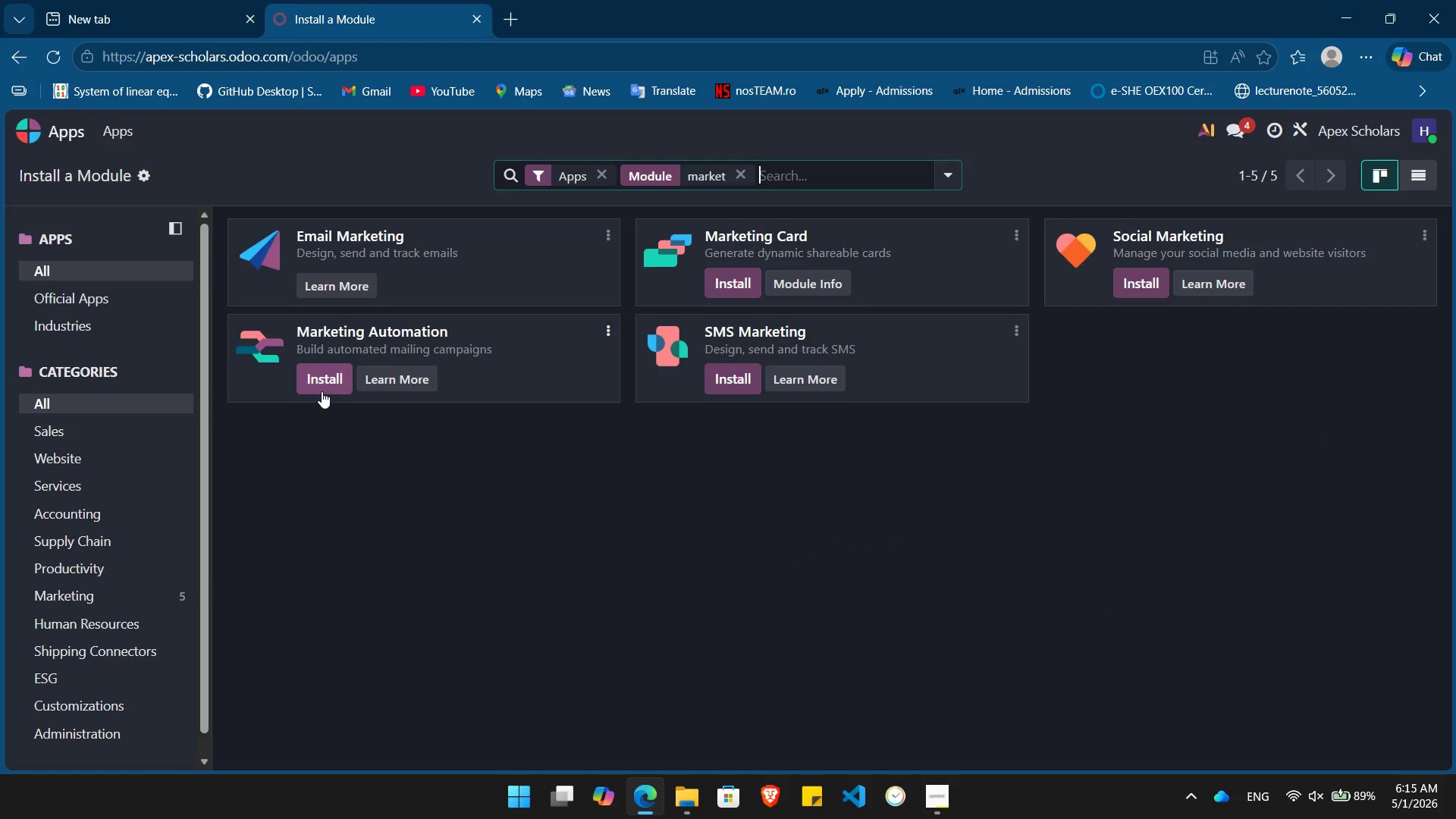 
left_click([322, 391])
 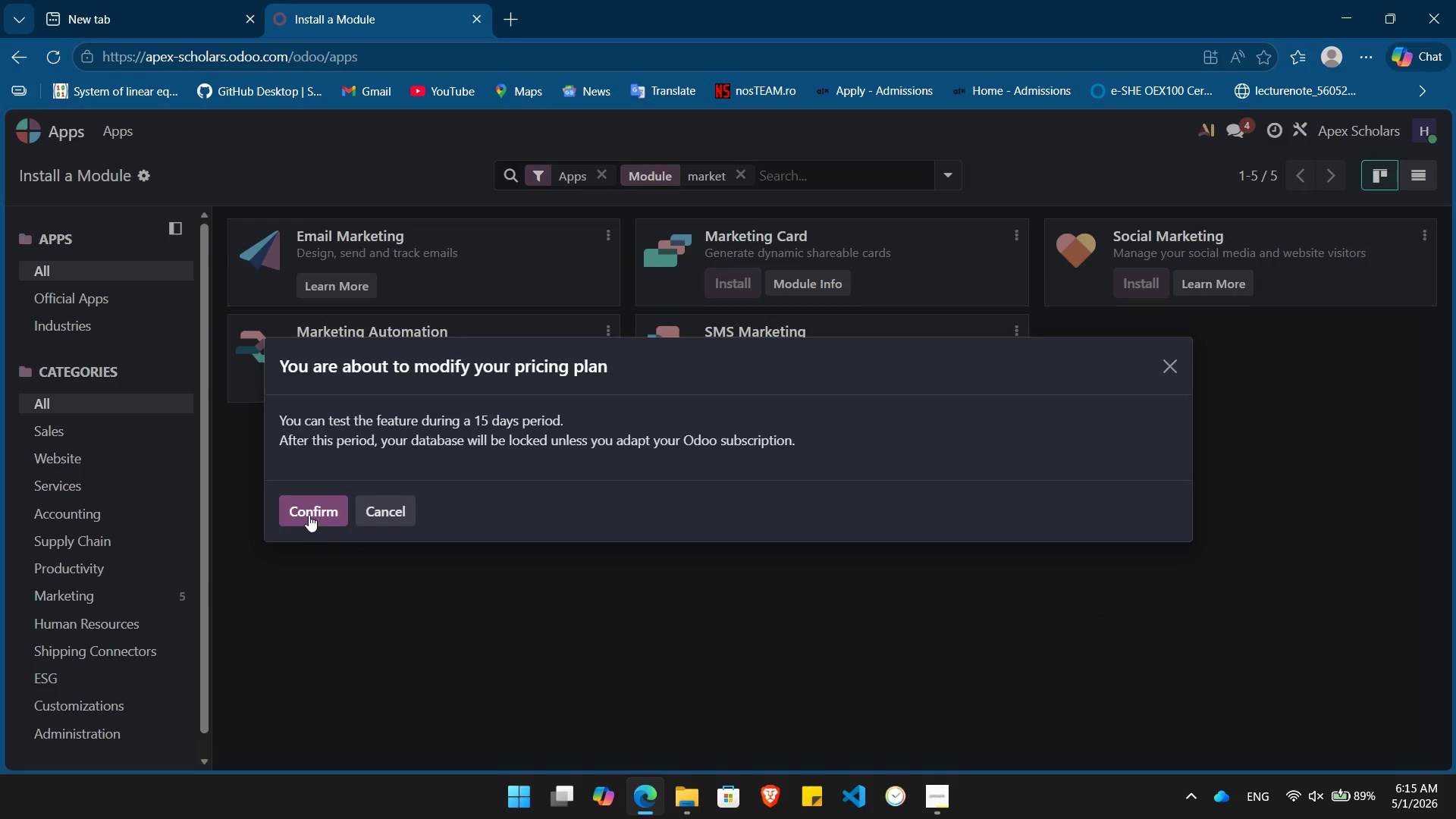 
left_click([310, 513])
 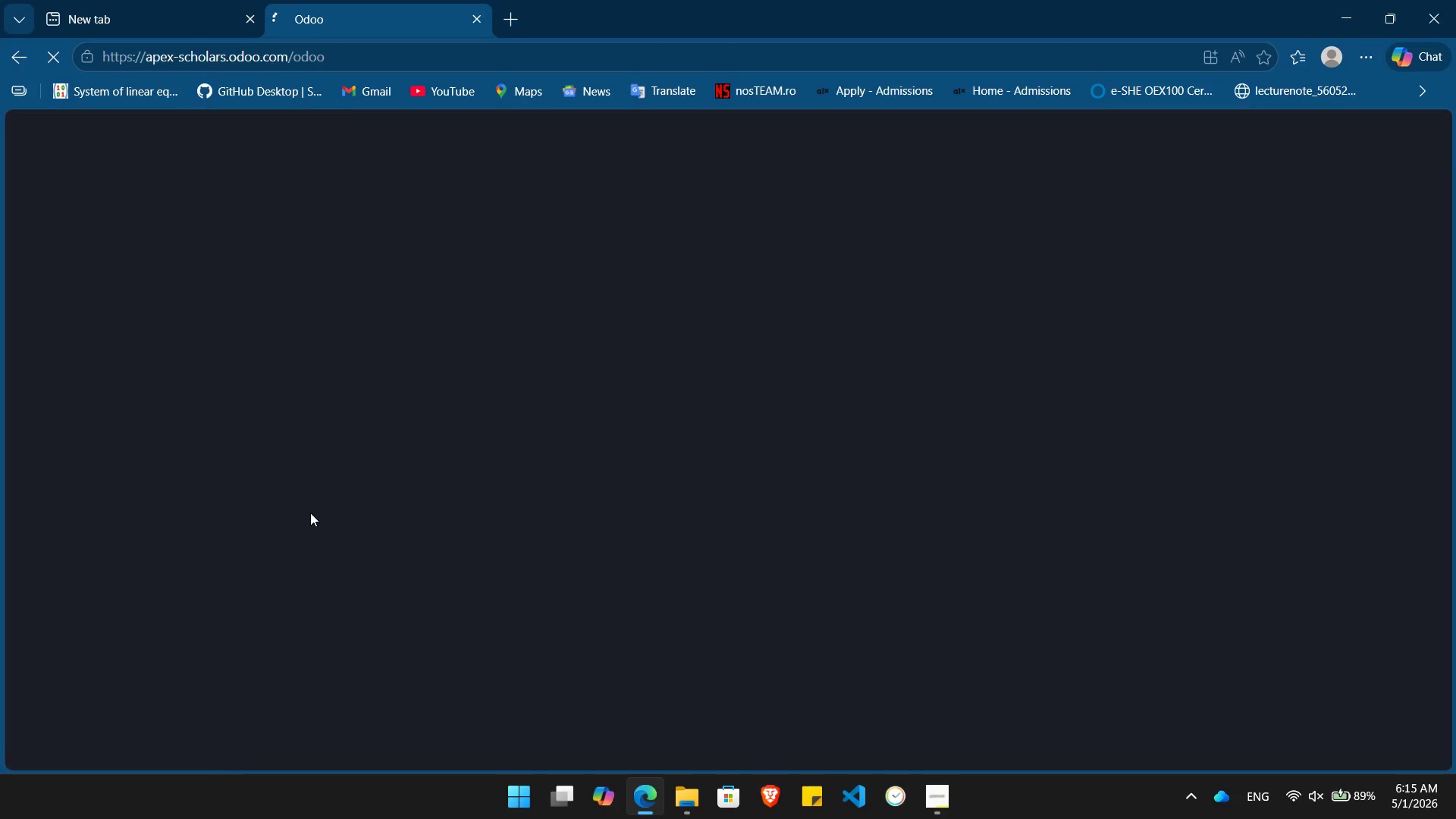 
wait(14.48)
 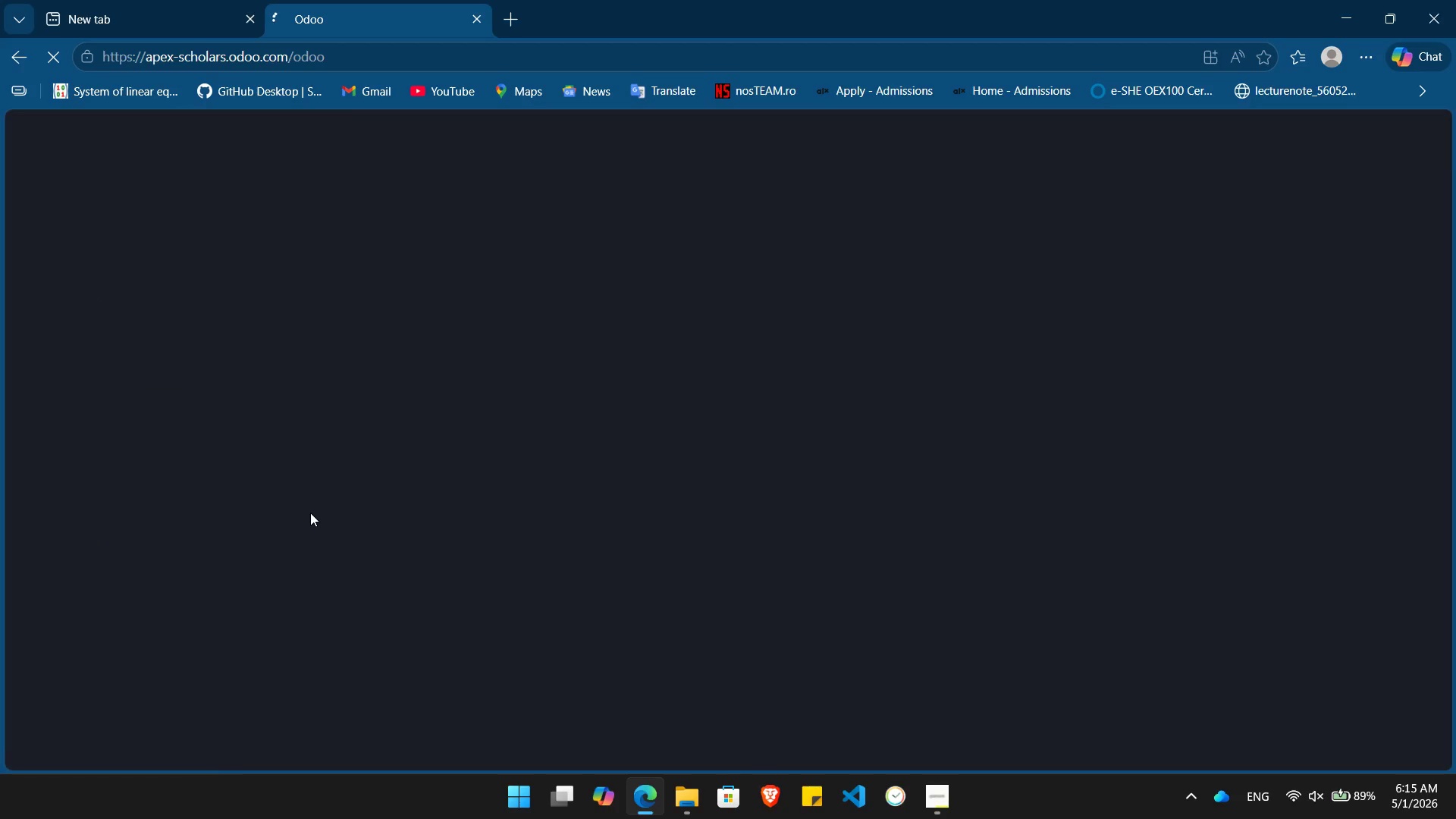 
left_click([937, 540])
 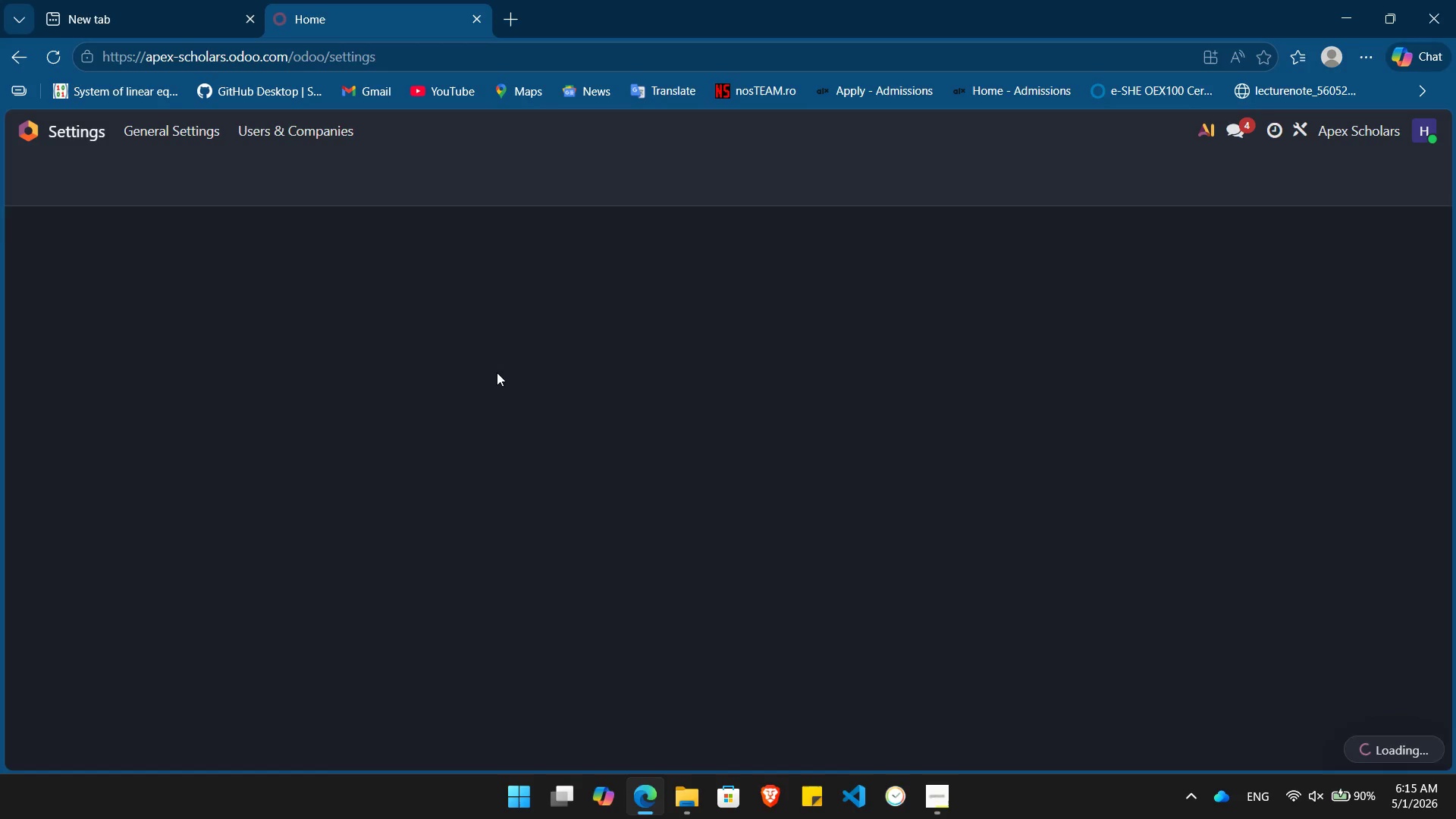 
left_click([497, 372])
 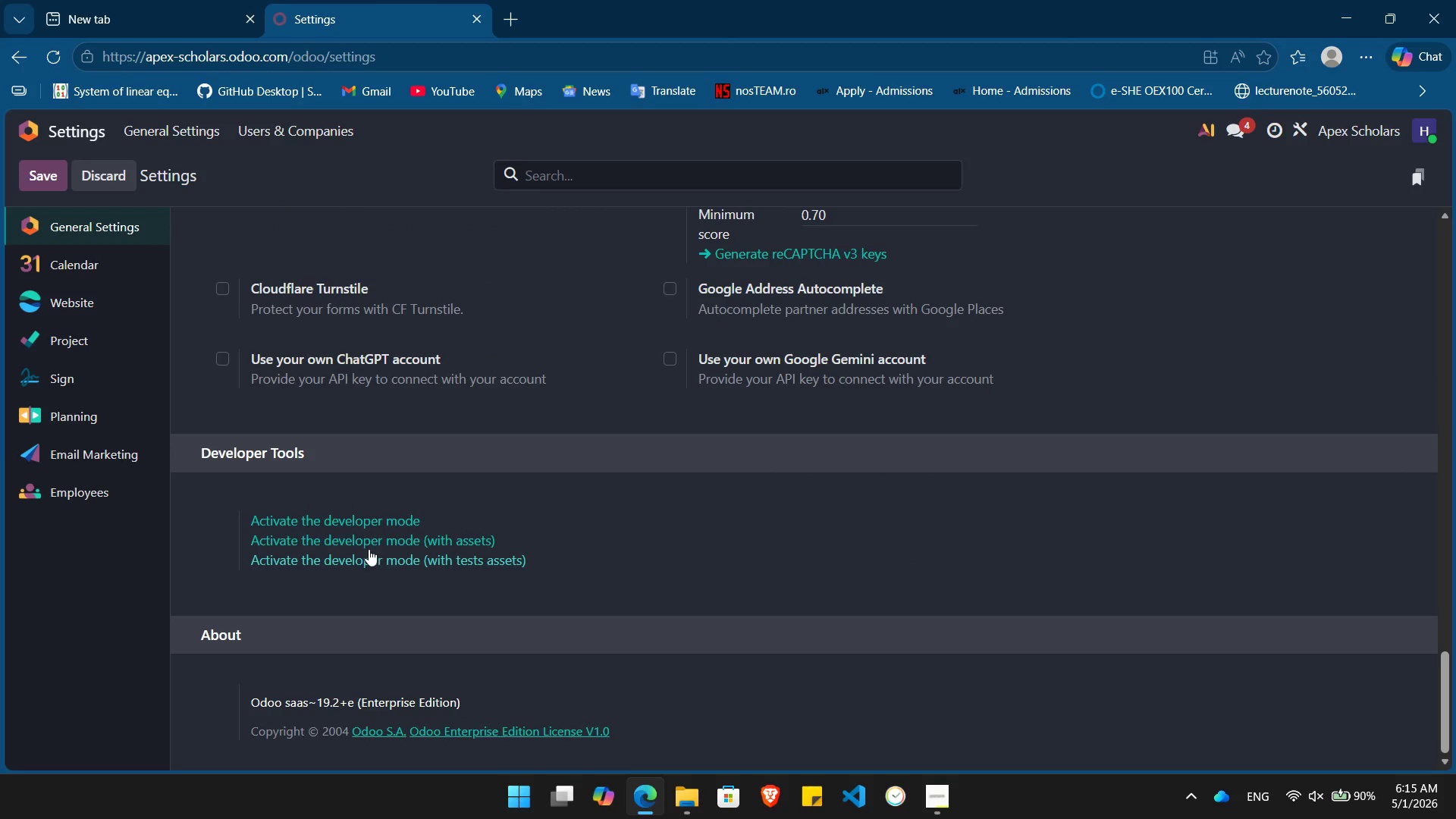 
left_click([360, 520])
 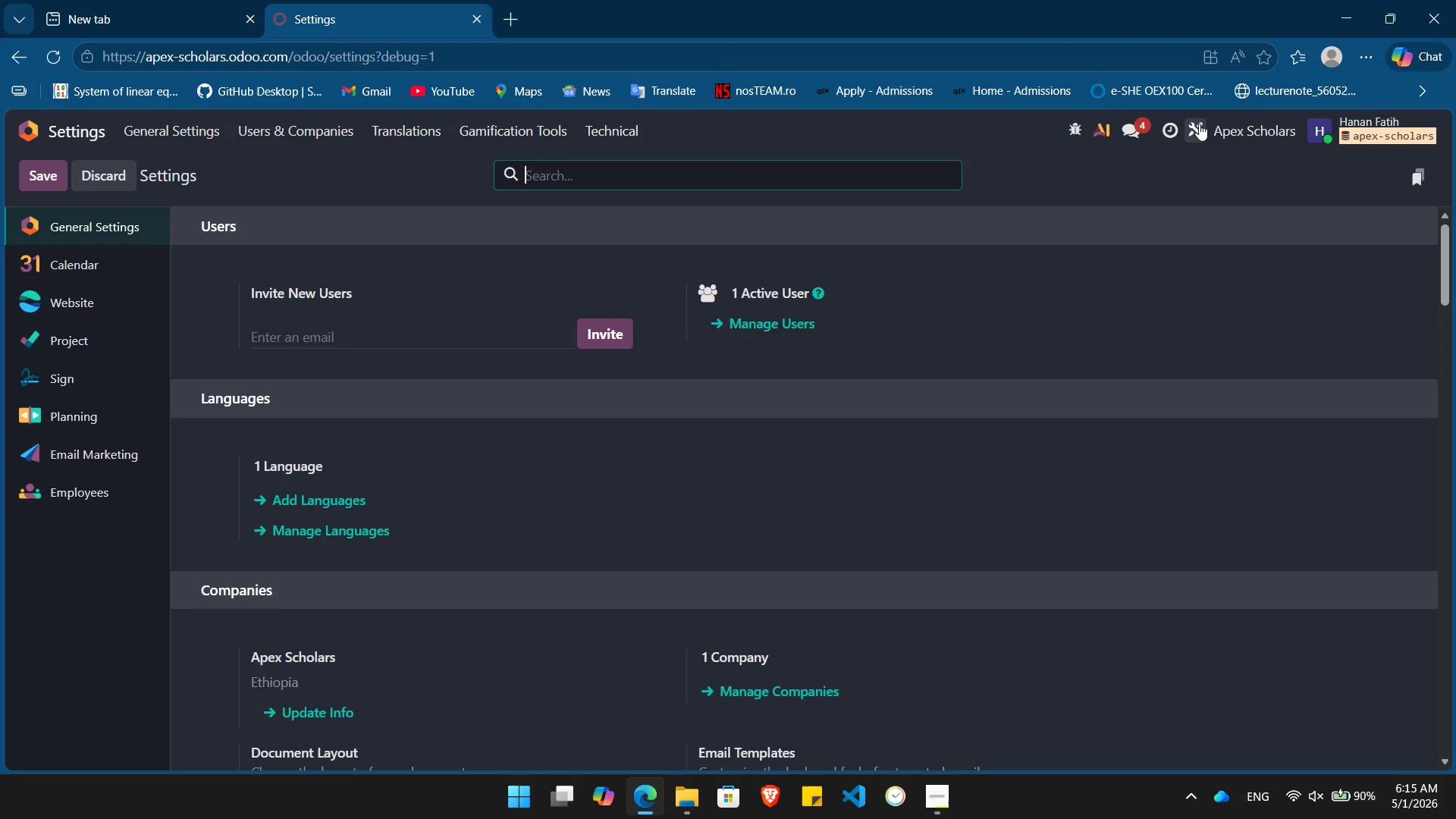 
left_click([1199, 124])
 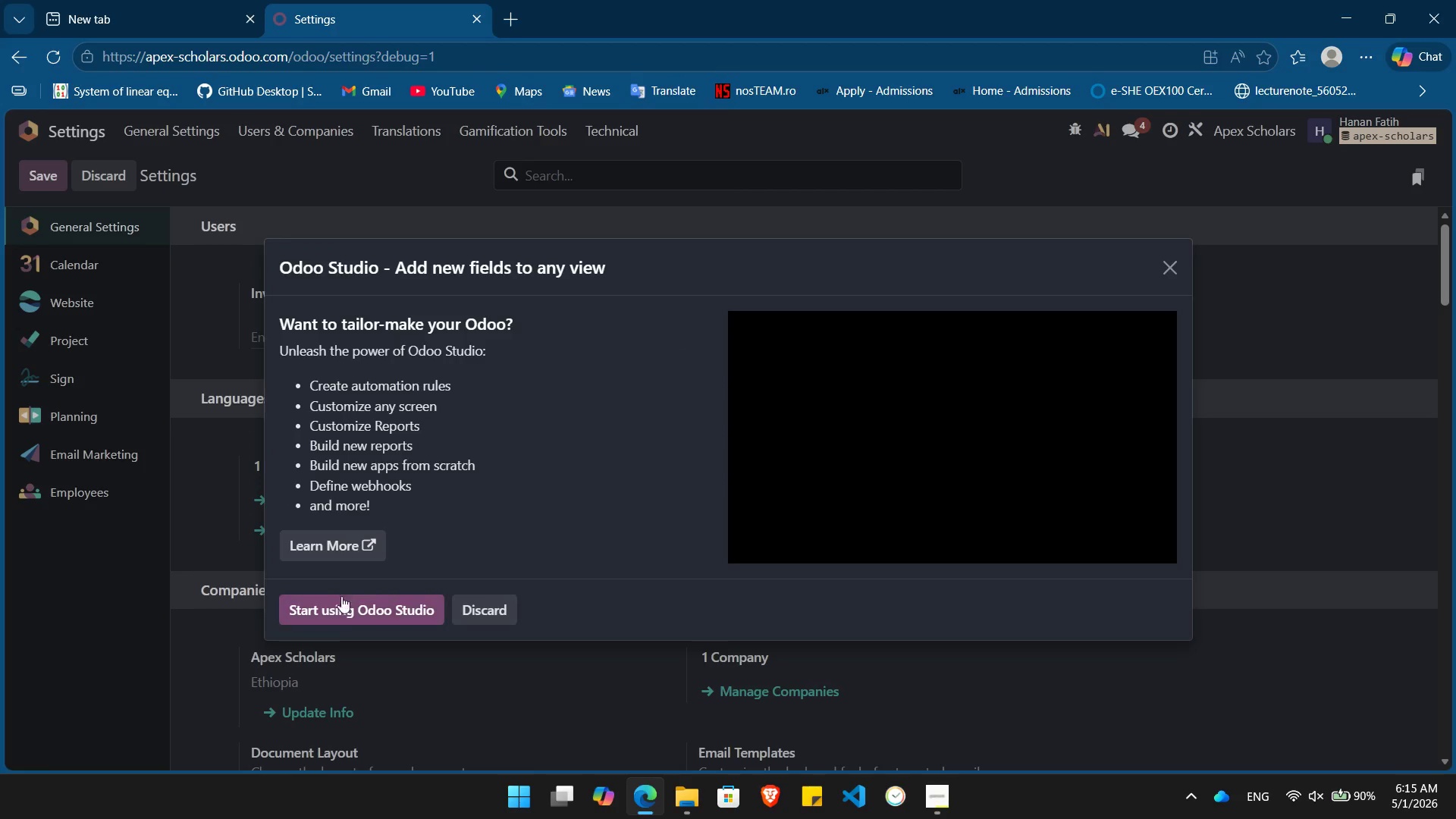 
left_click([338, 620])
 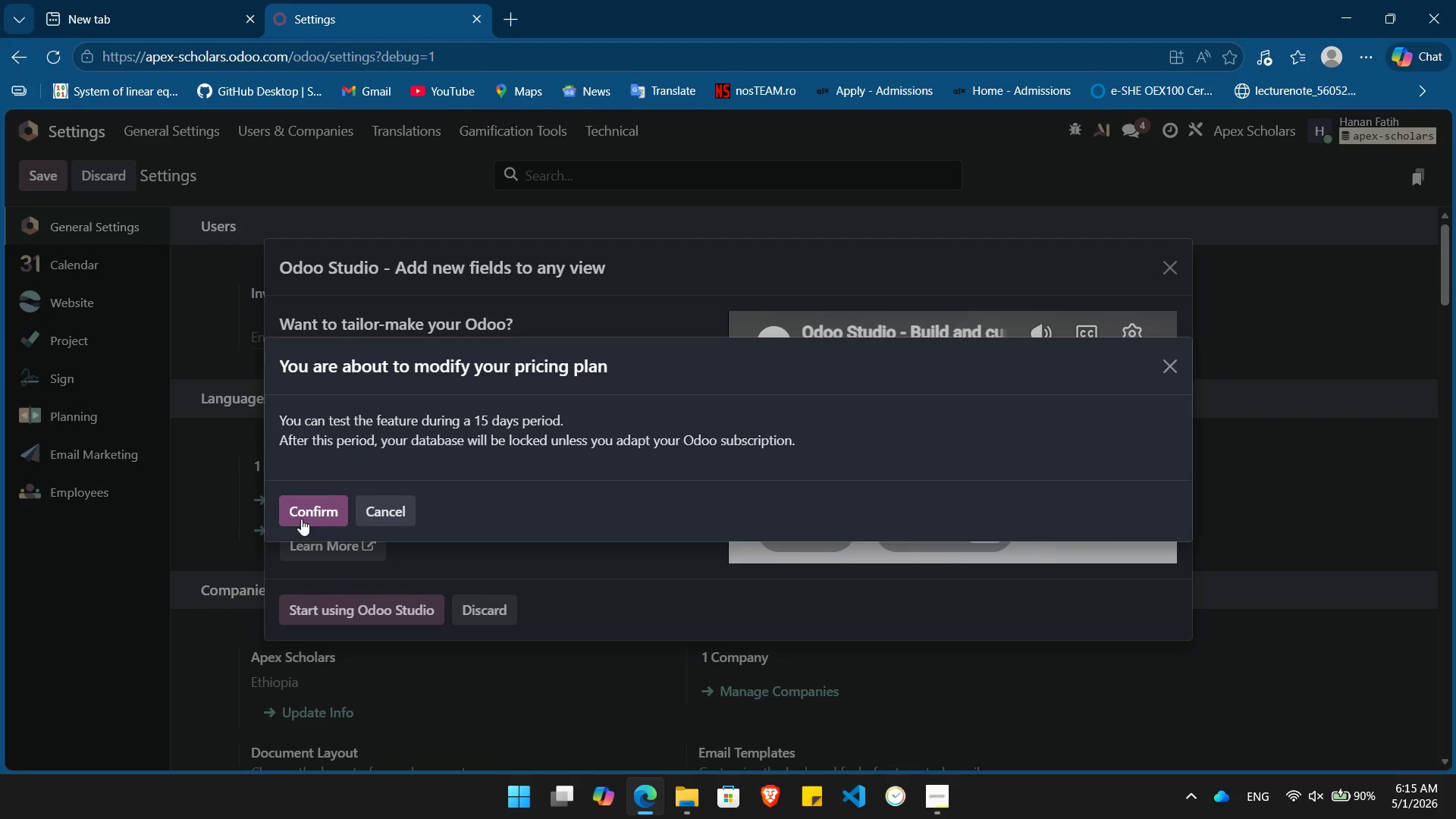 
left_click([300, 518])
 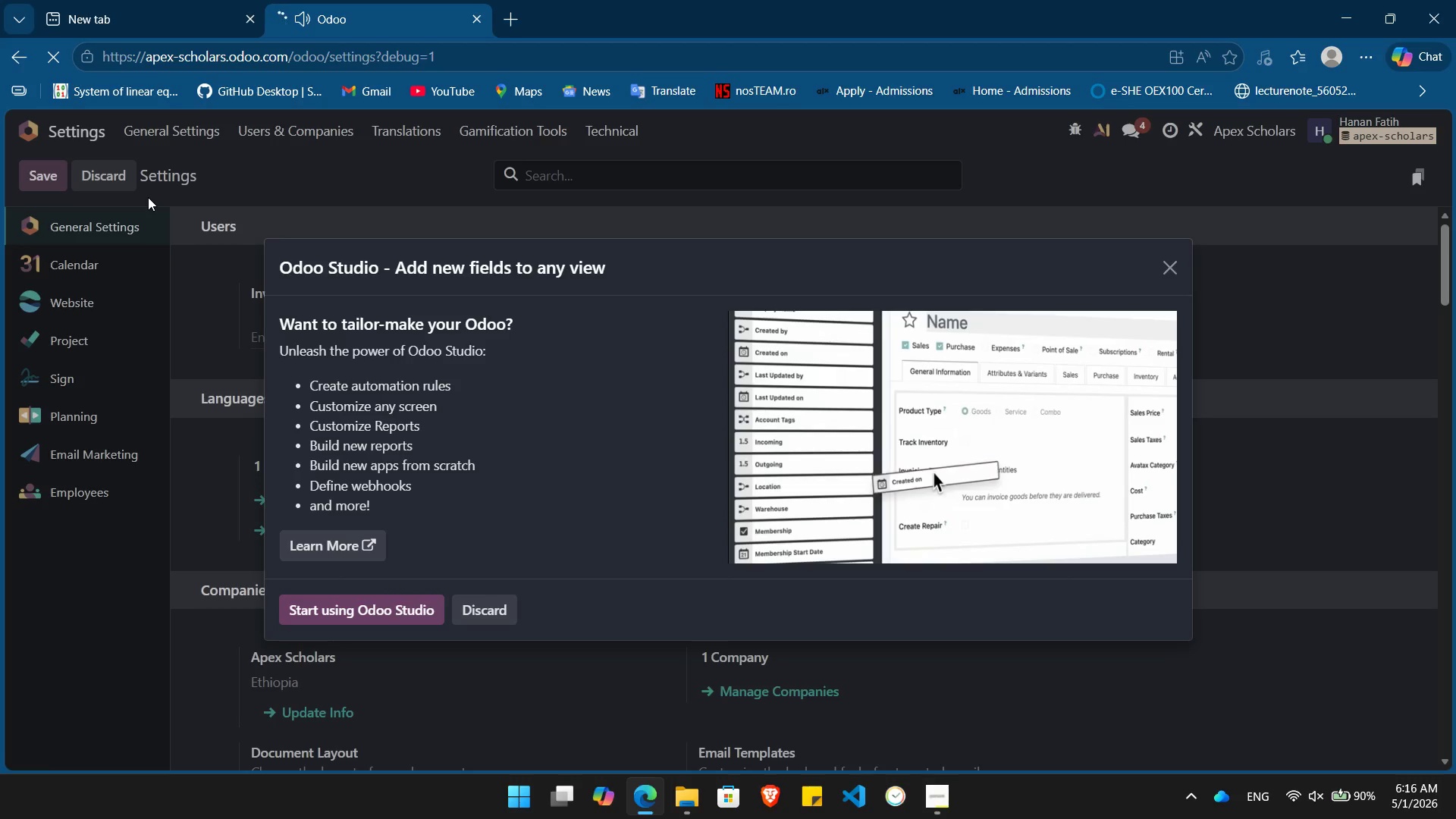 
wait(14.59)
 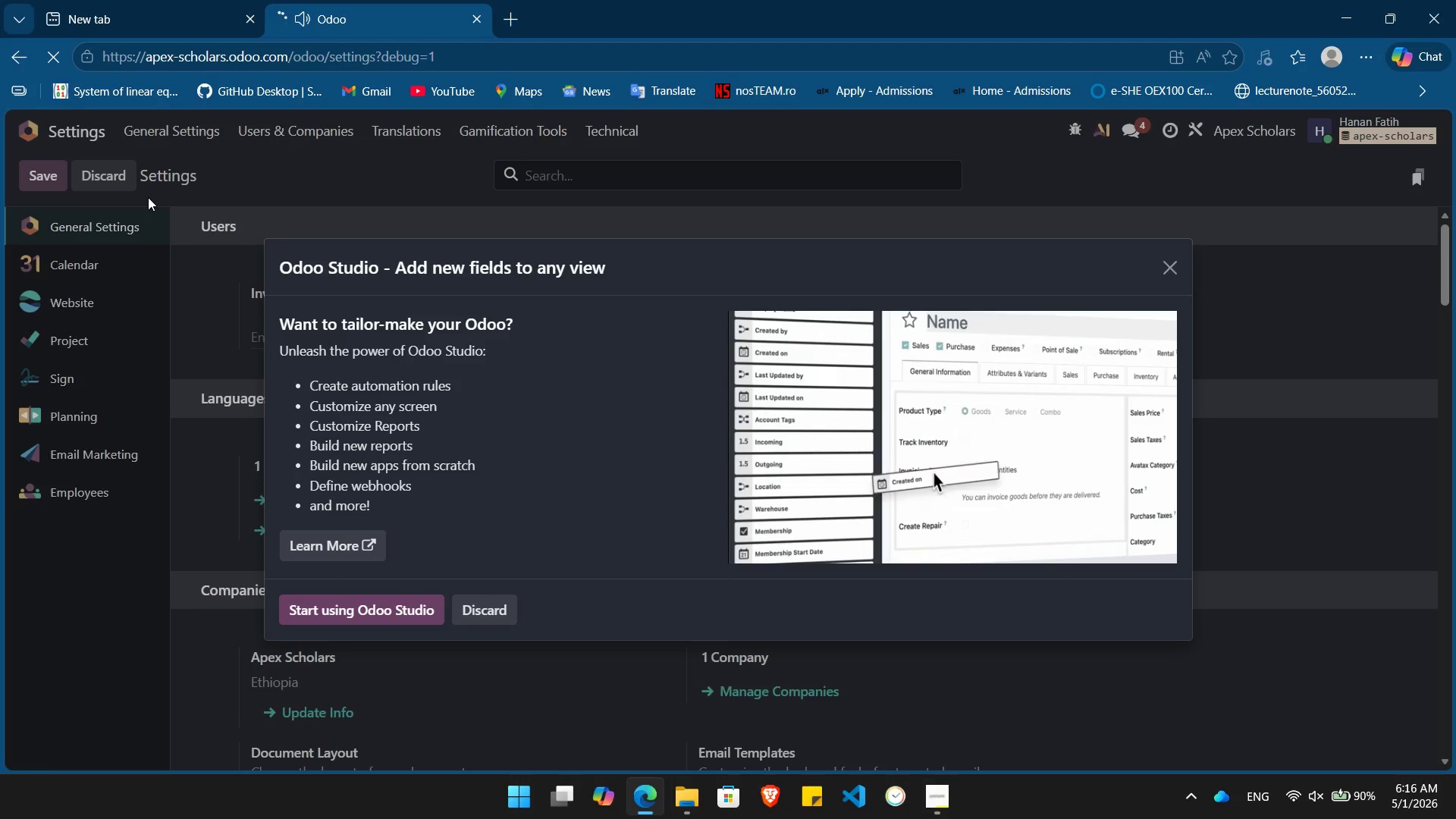 
left_click([49, 136])
 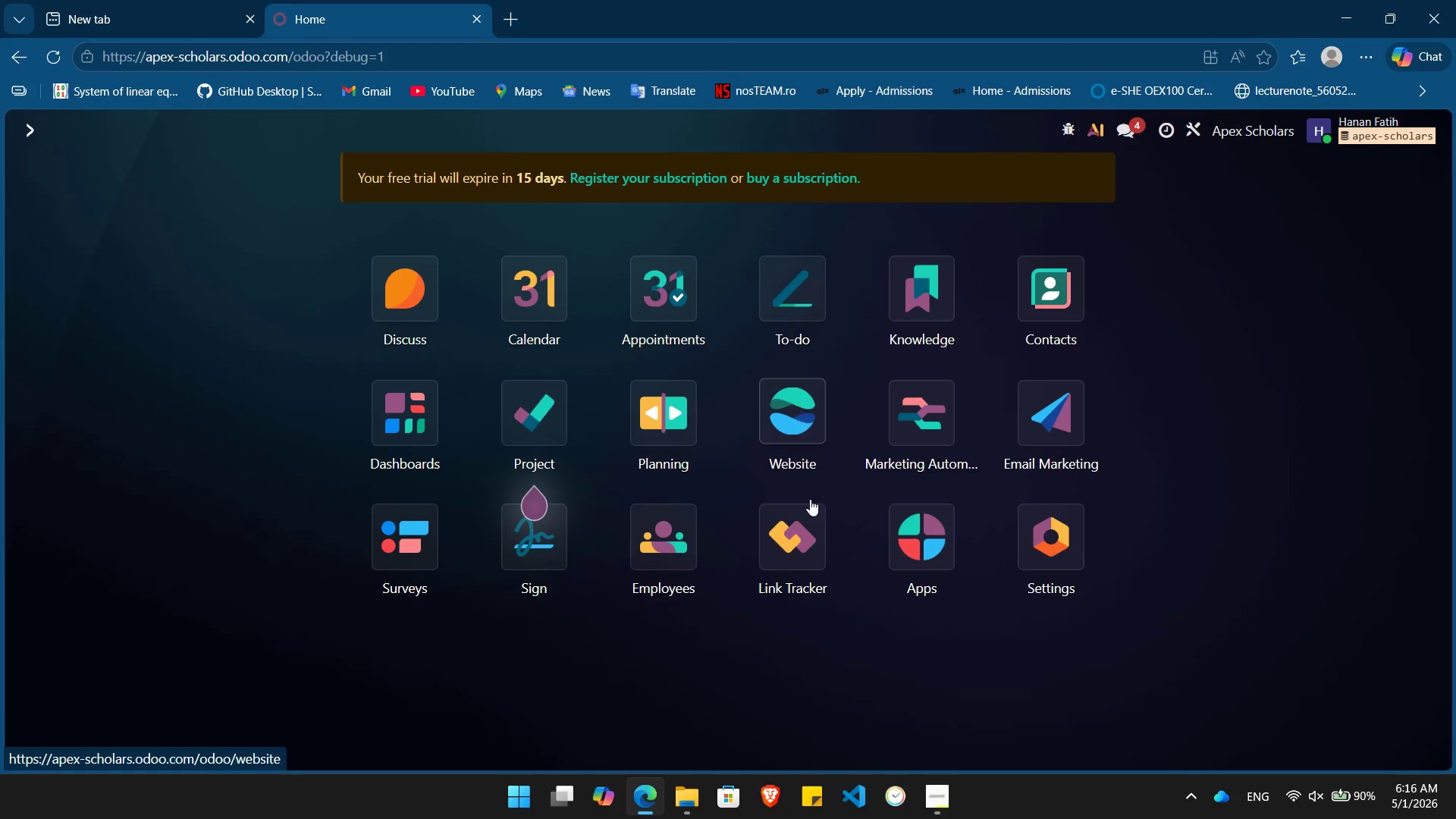 
wait(9.12)
 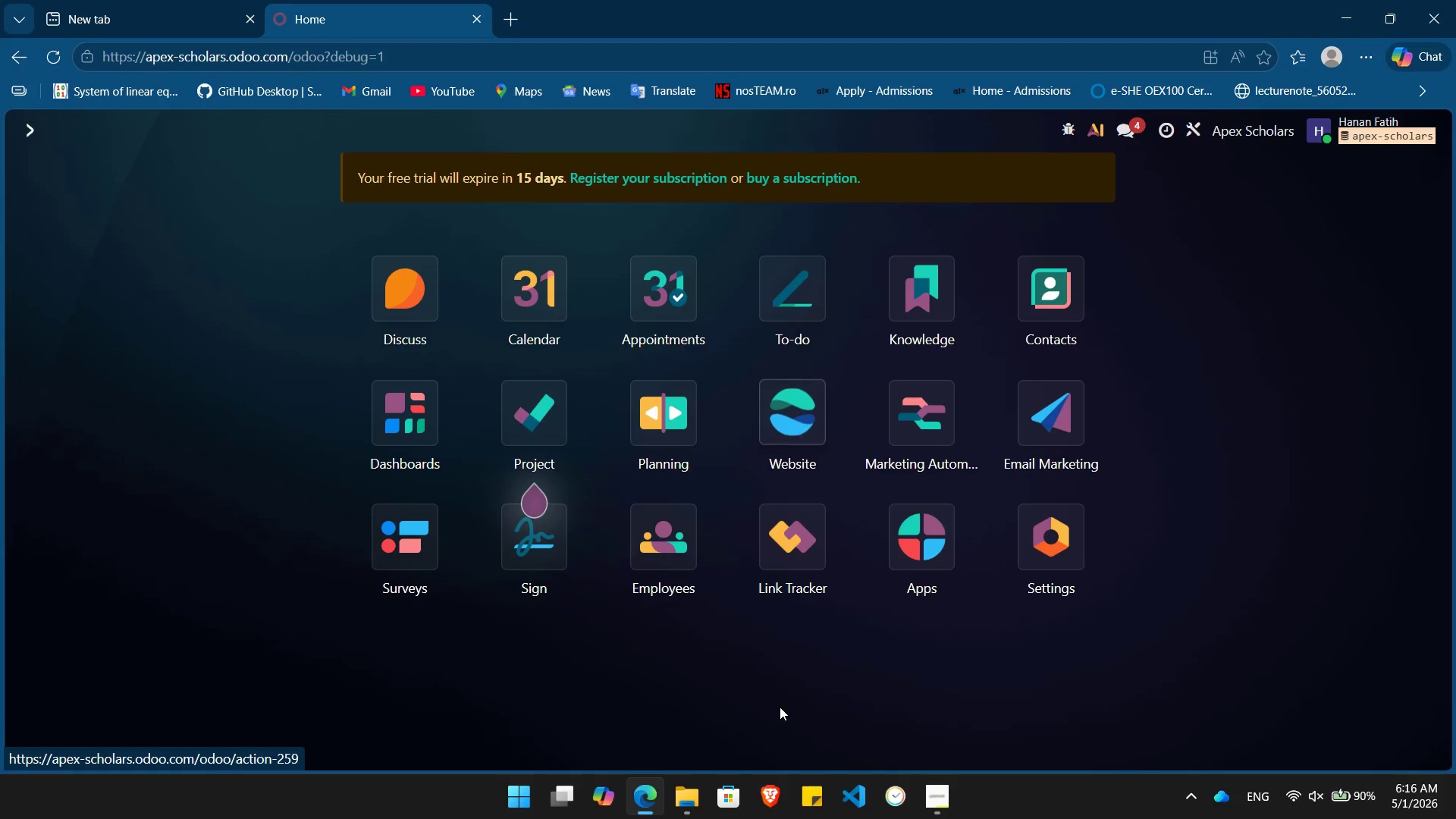 
key(Alt+Tab)
 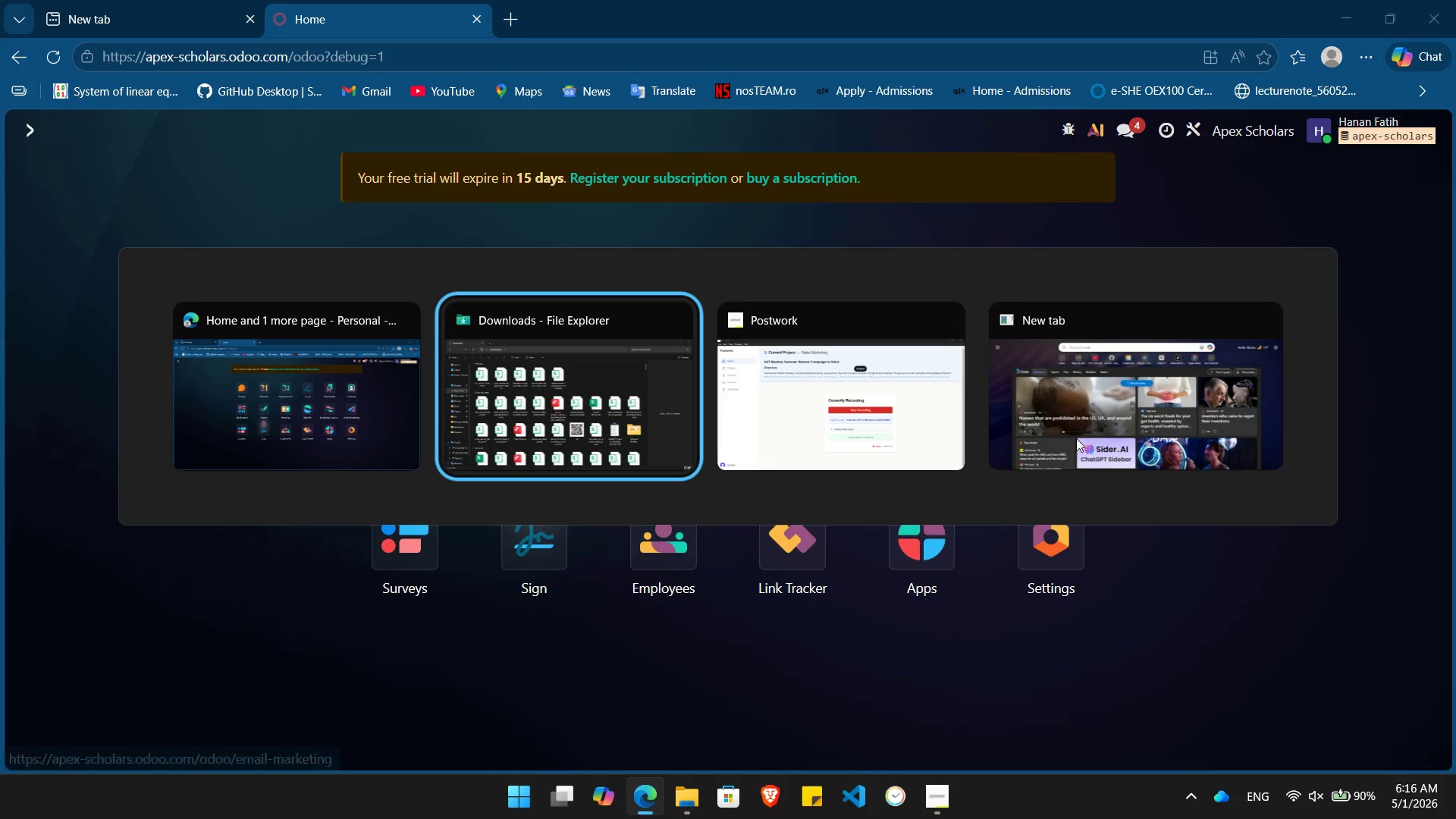 
key(Alt+Tab)